 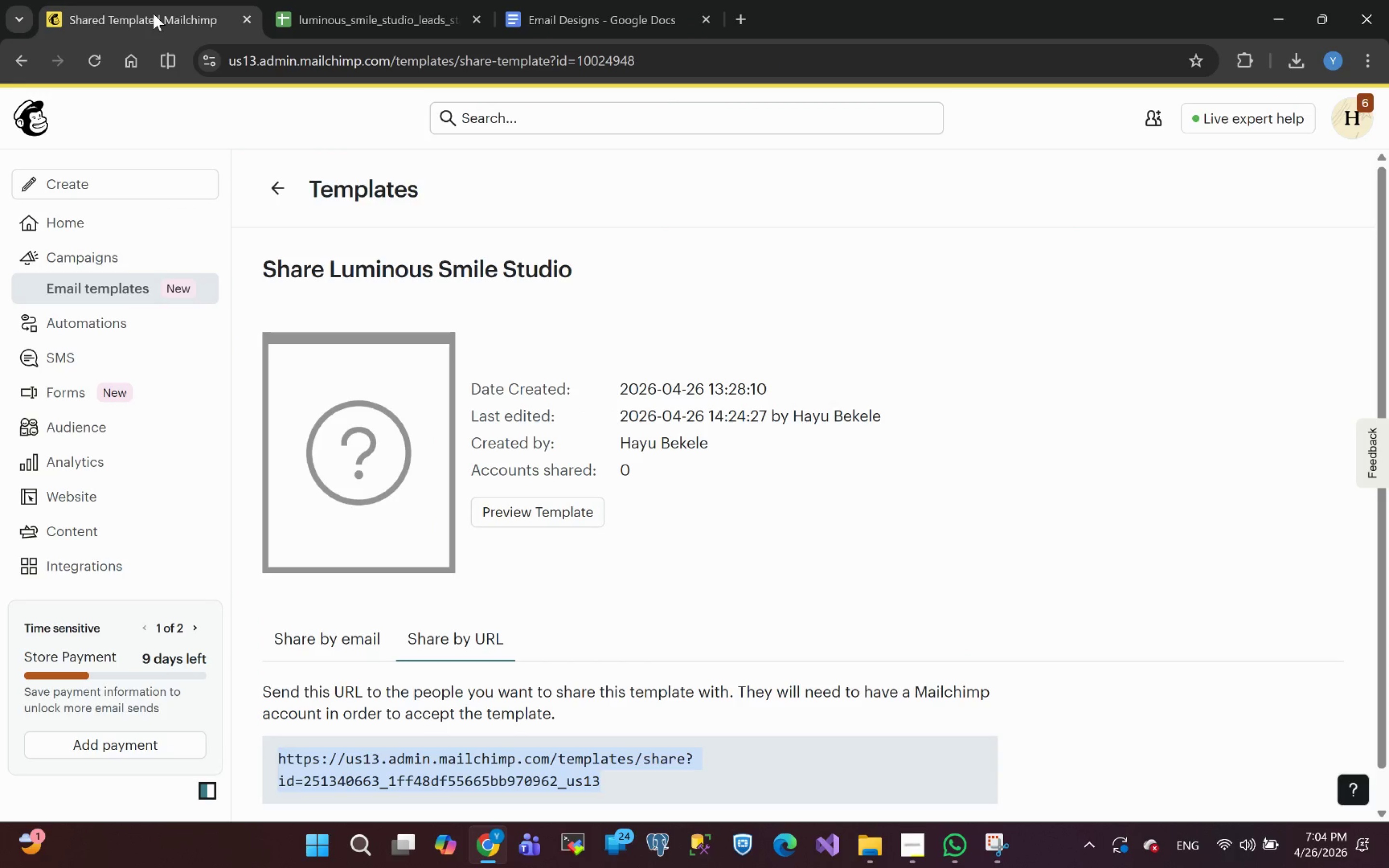 
left_click([582, 12])
 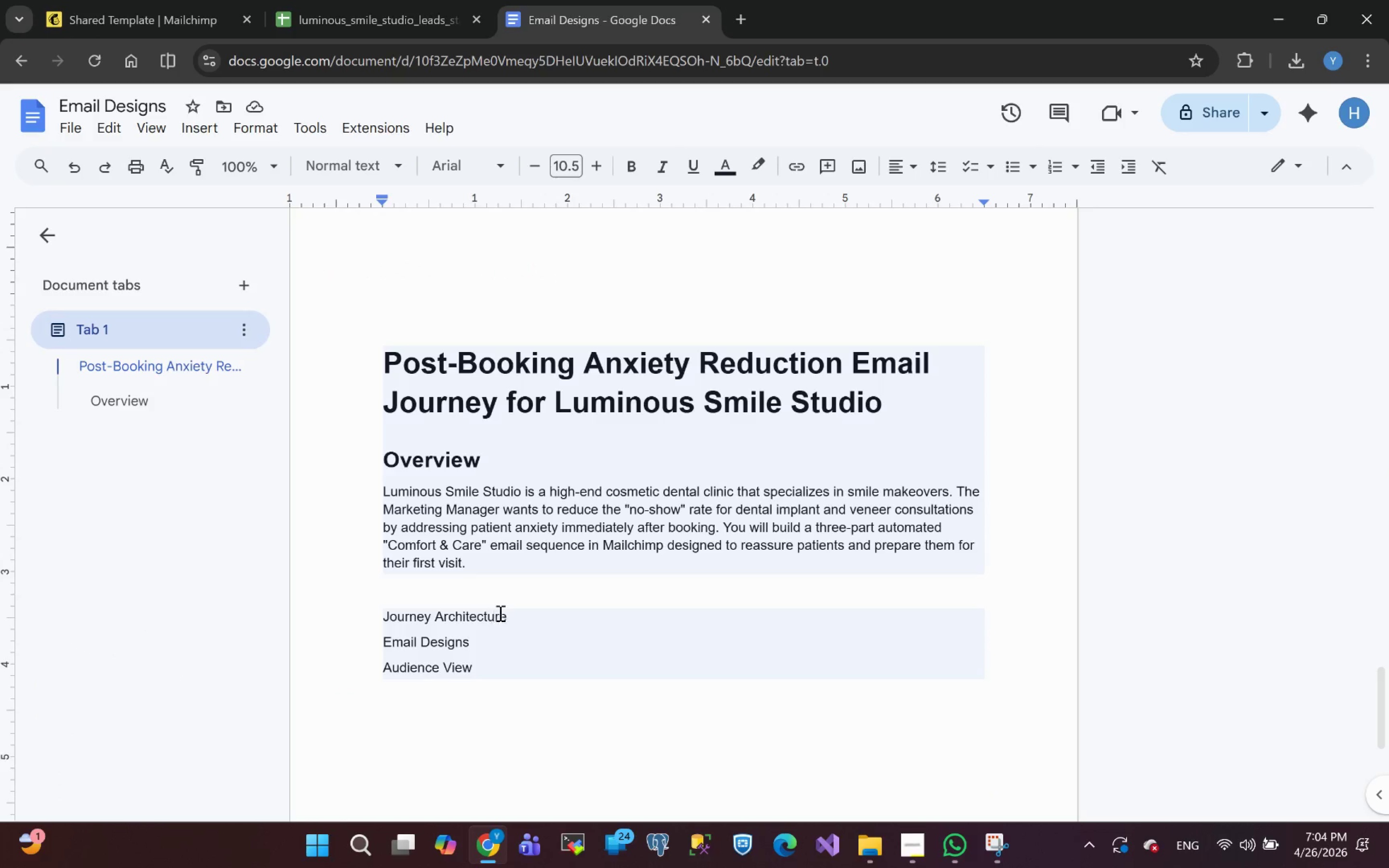 
left_click_drag(start_coordinate=[510, 616], to_coordinate=[376, 622])
 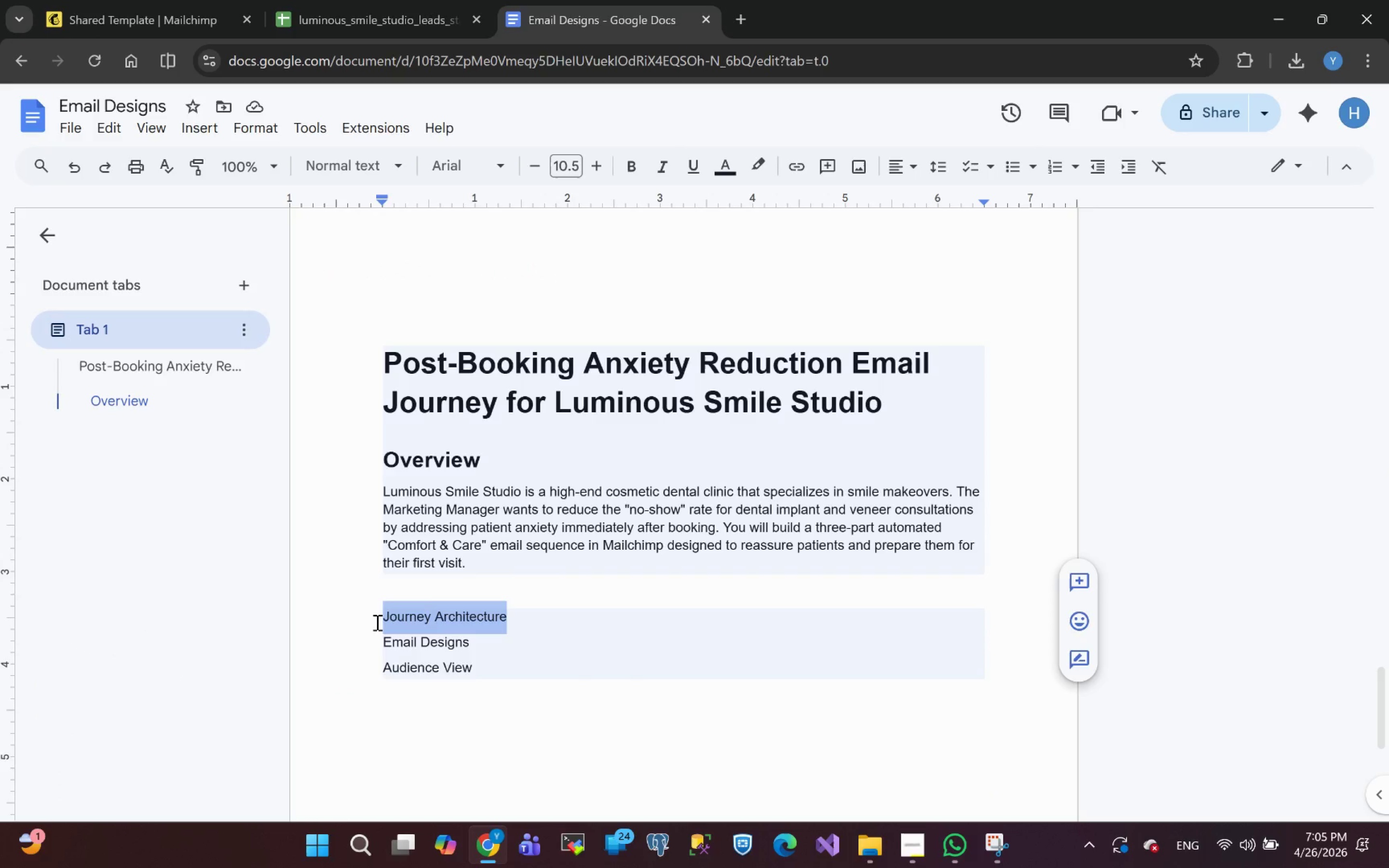 
key(Control+C)
 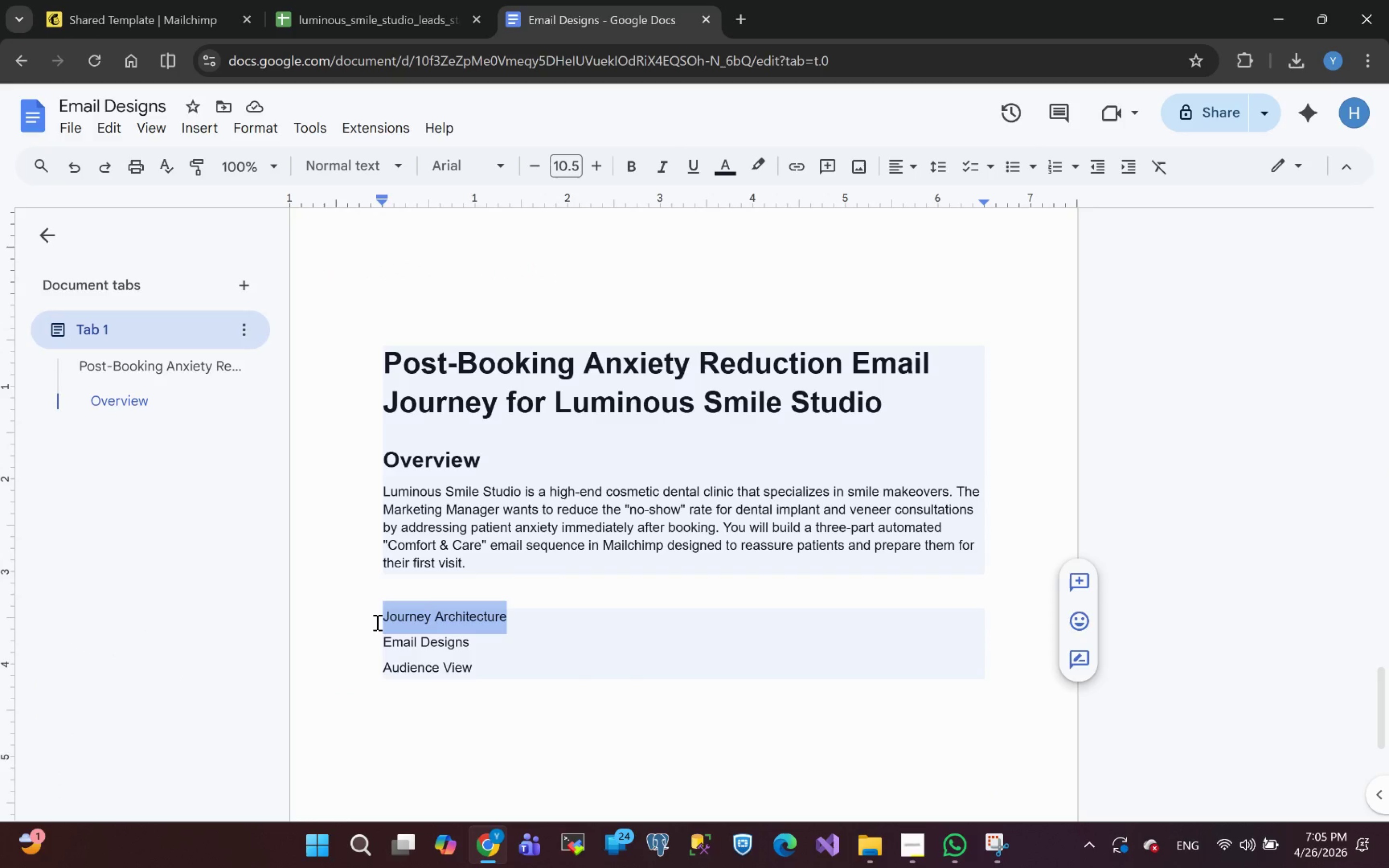 
key(Control+C)
 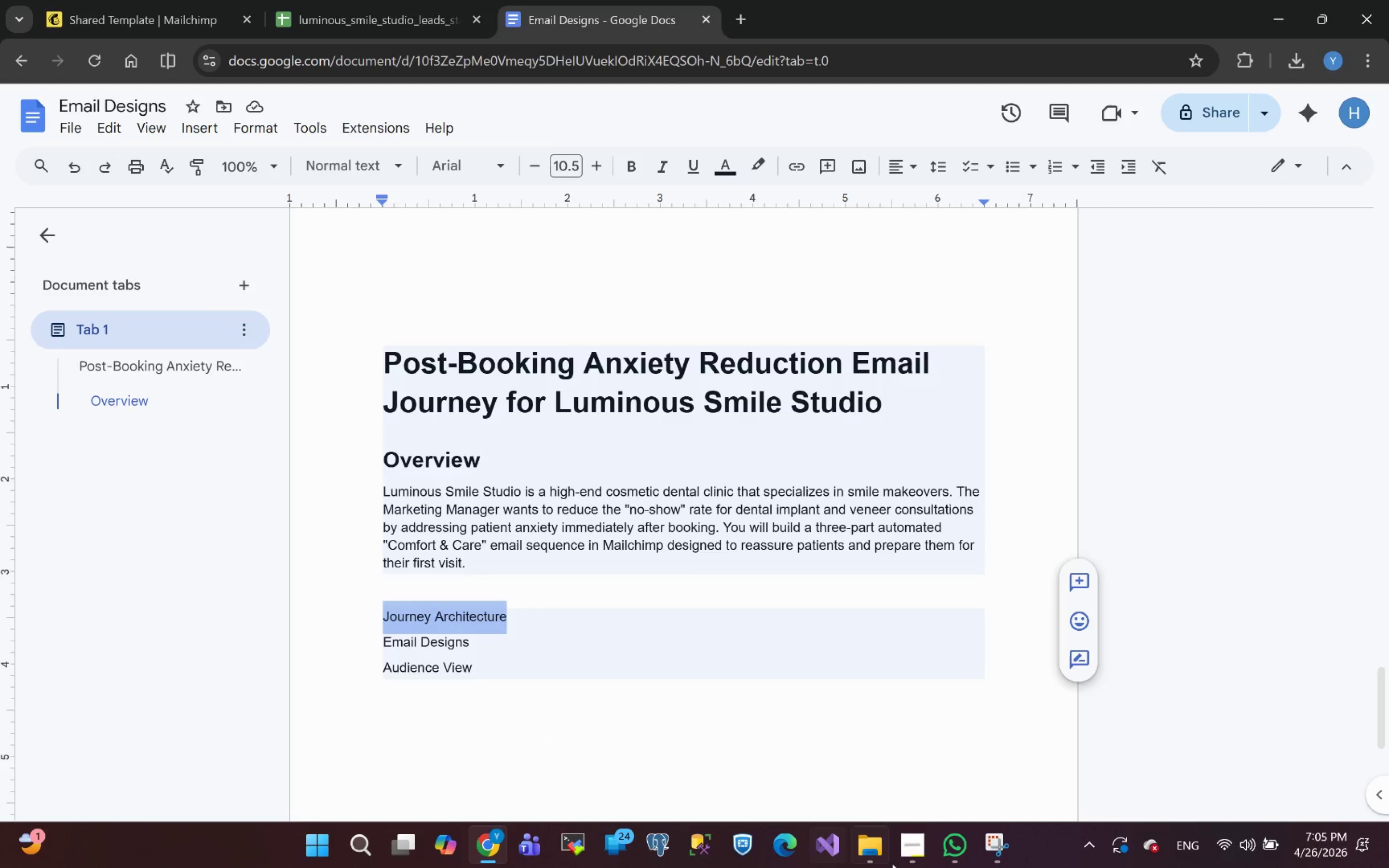 
left_click([916, 850])